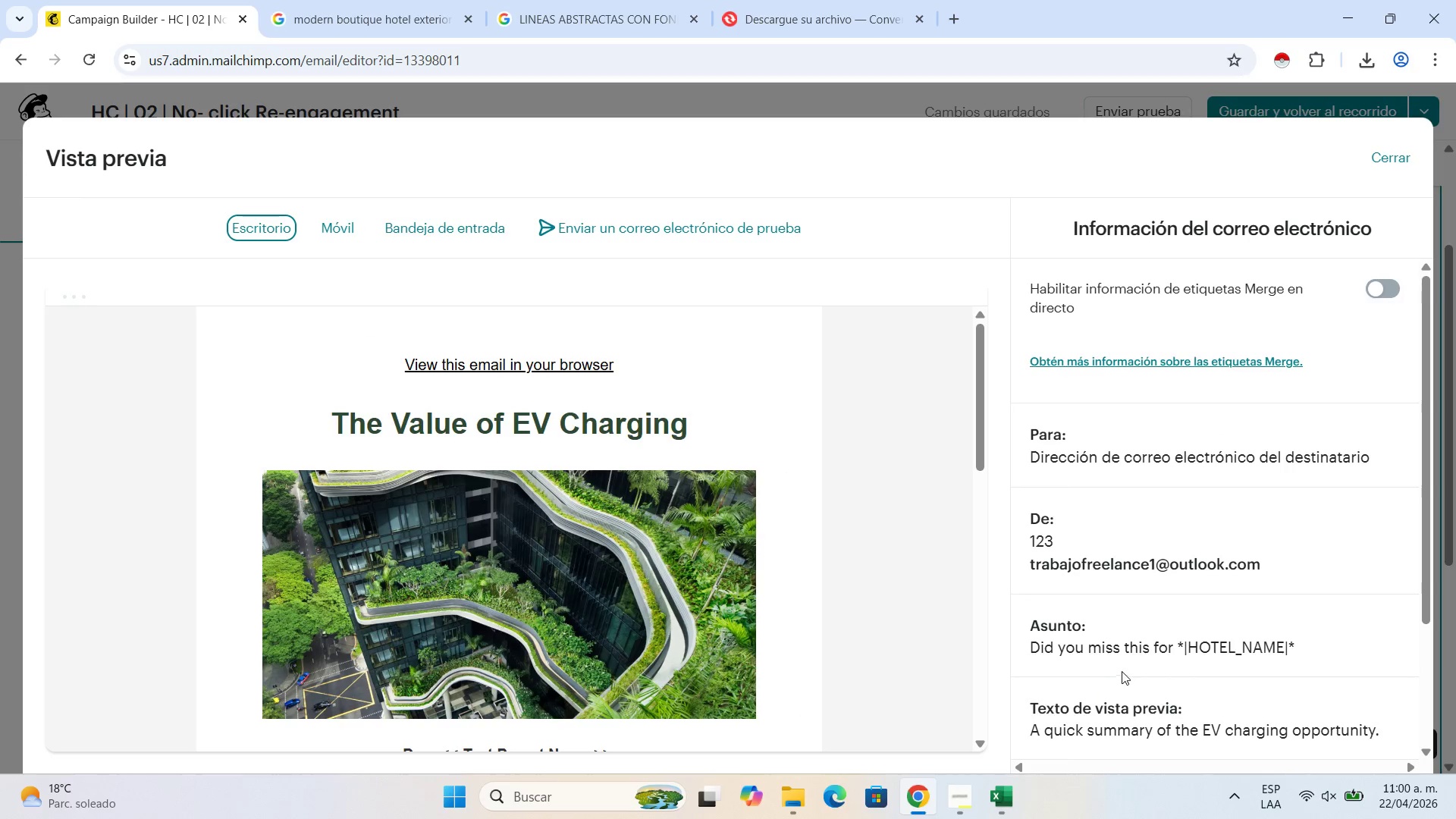 
left_click([949, 811])